 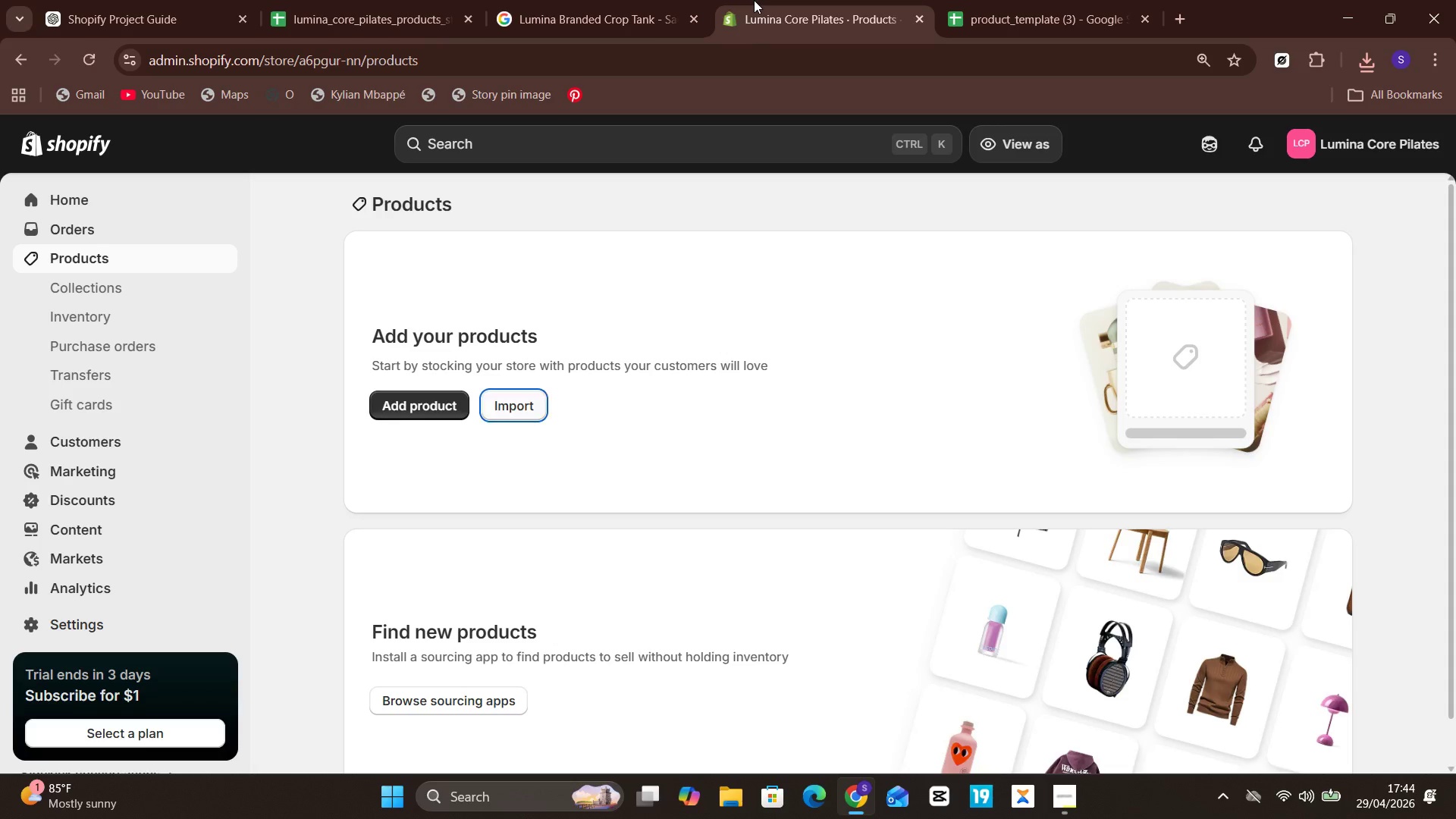 
left_click([502, 406])
 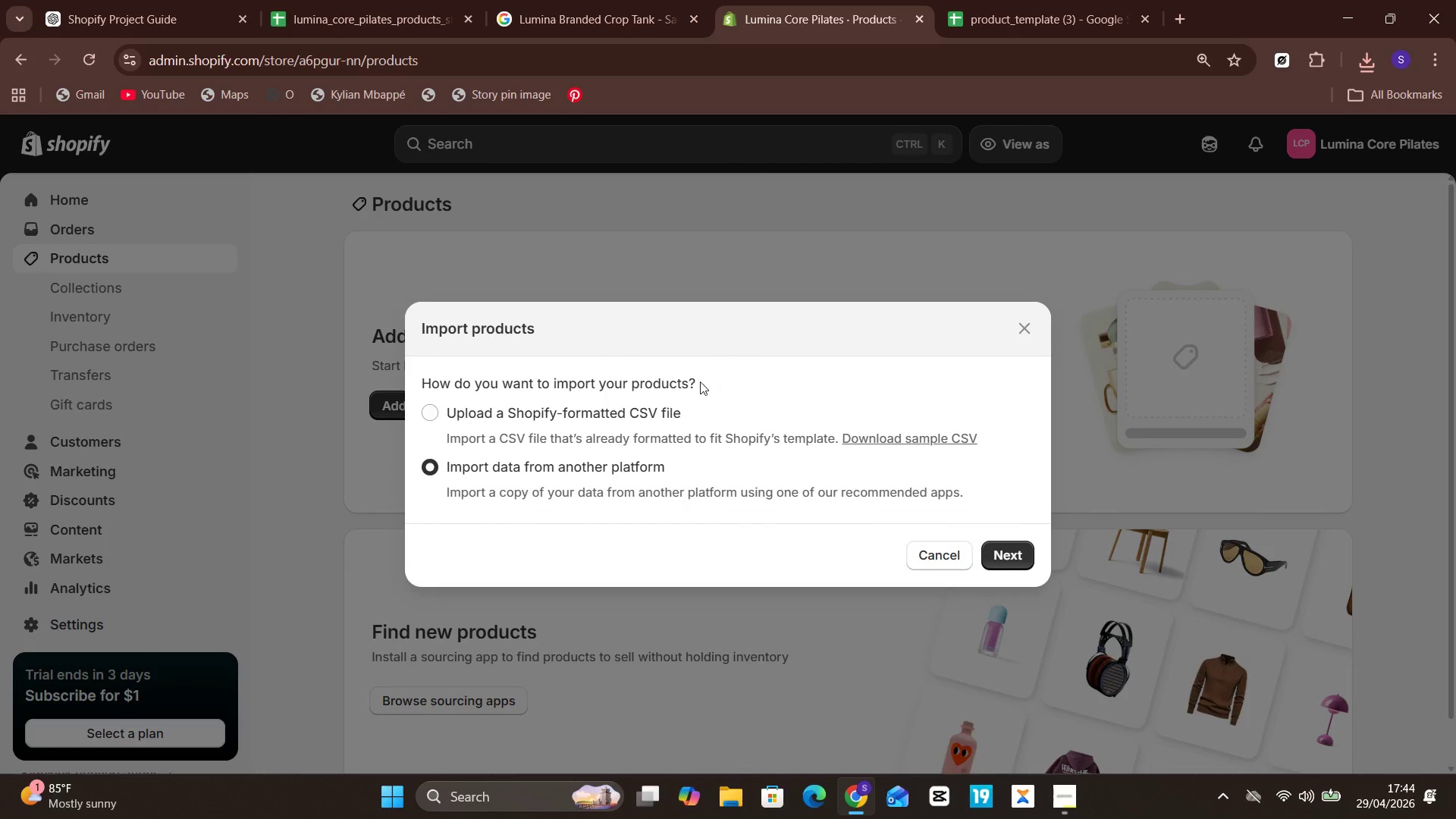 
left_click([659, 412])
 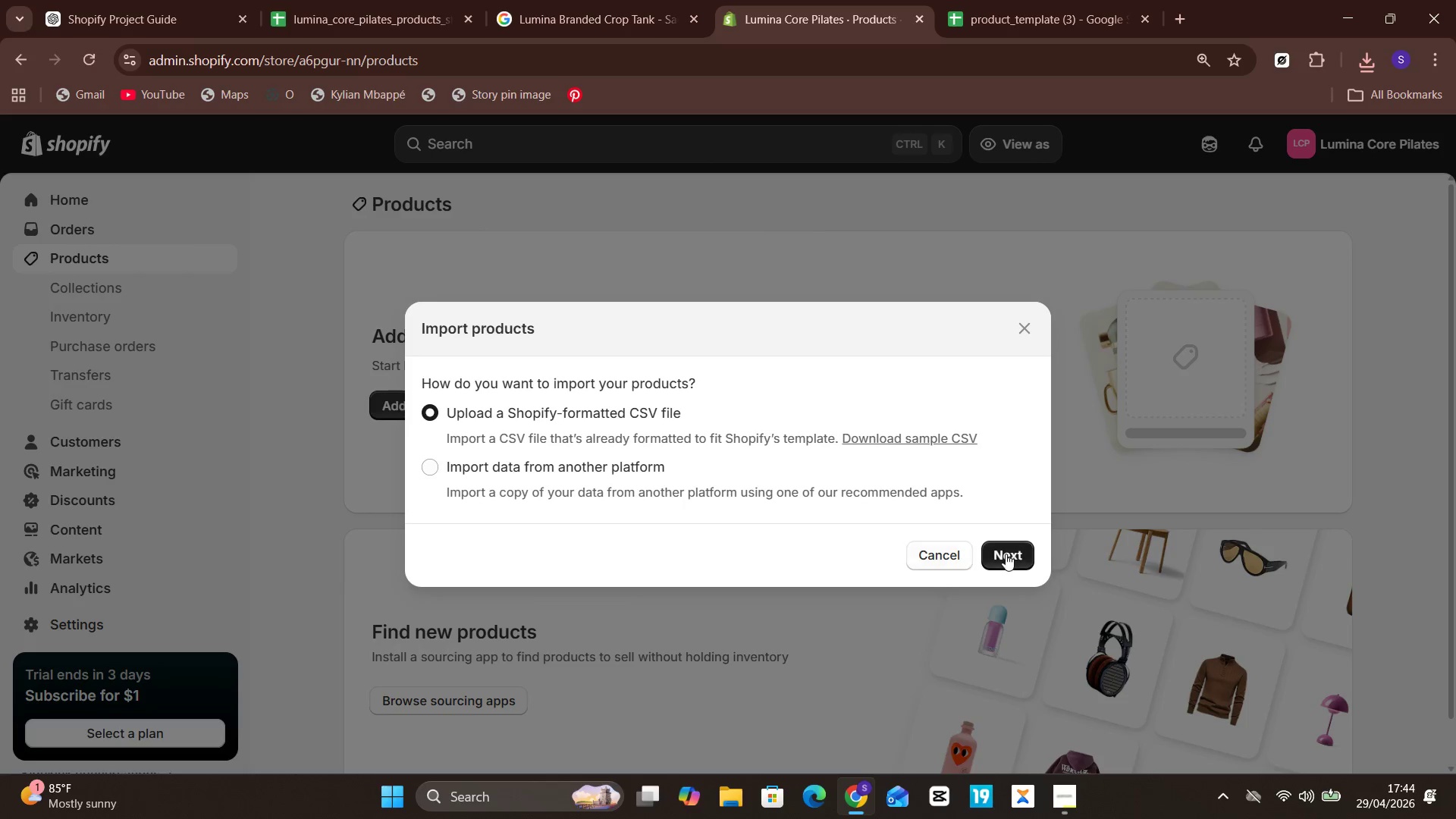 
left_click([1006, 554])
 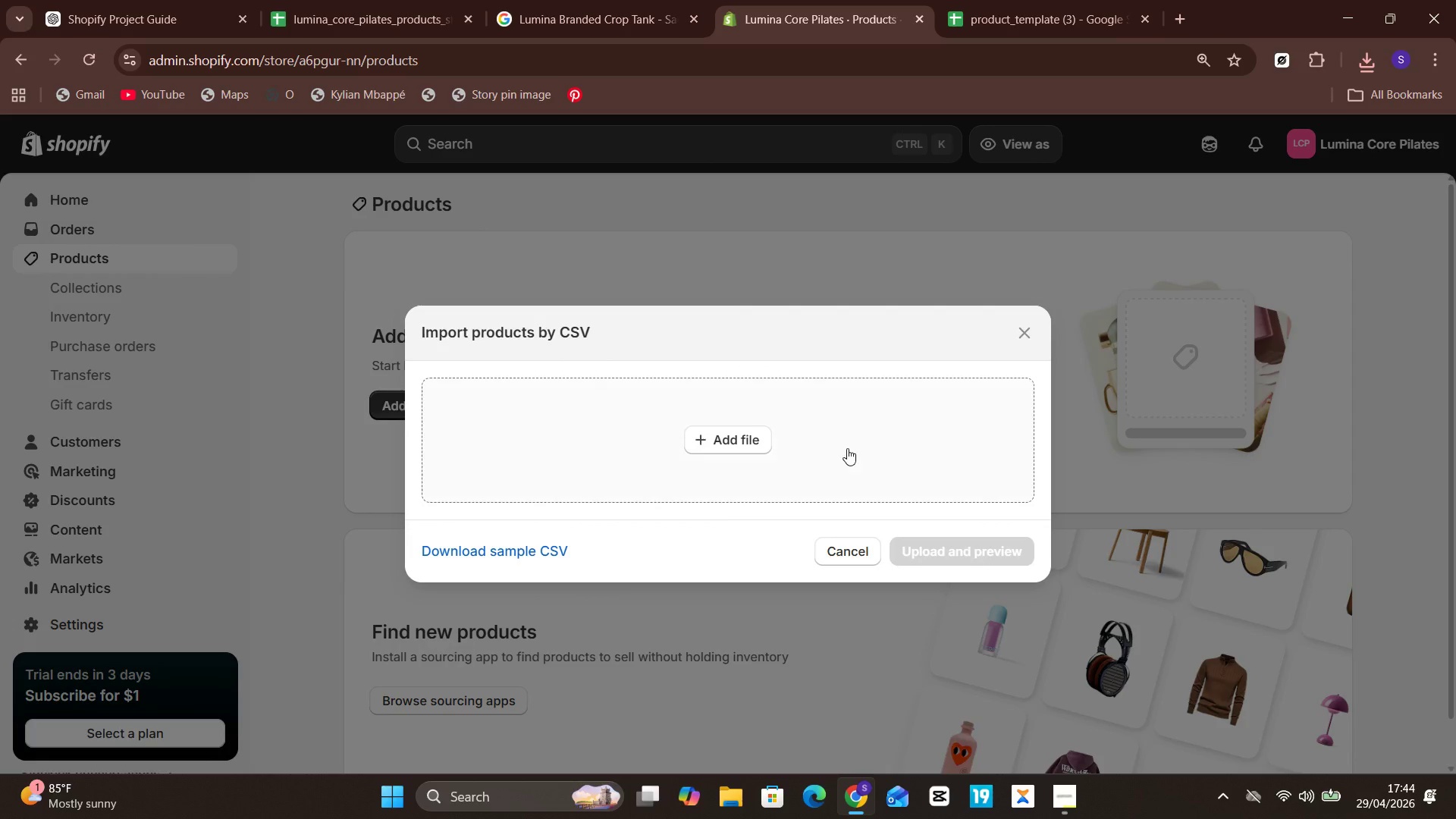 
left_click([847, 448])
 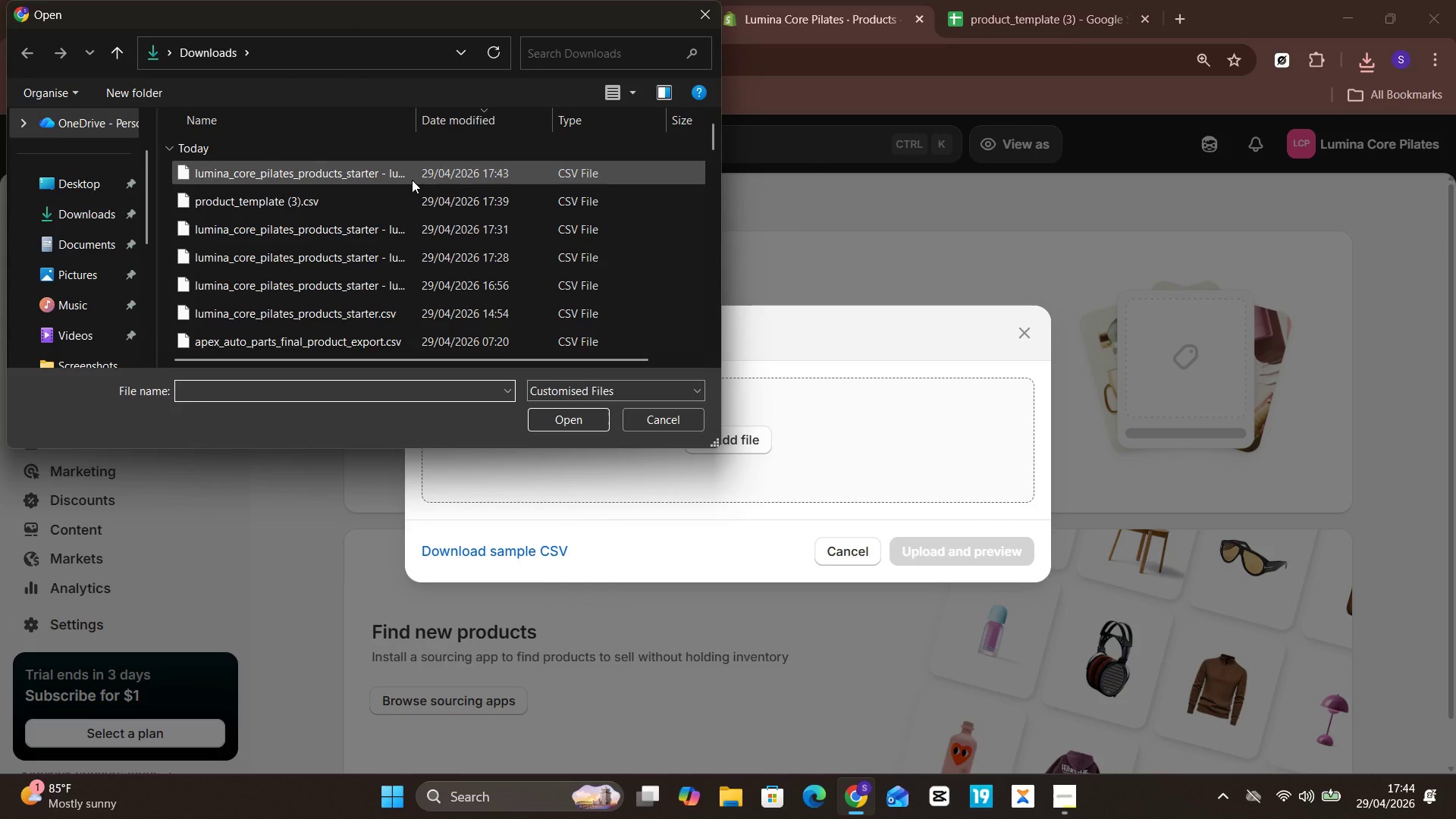 
left_click([413, 178])
 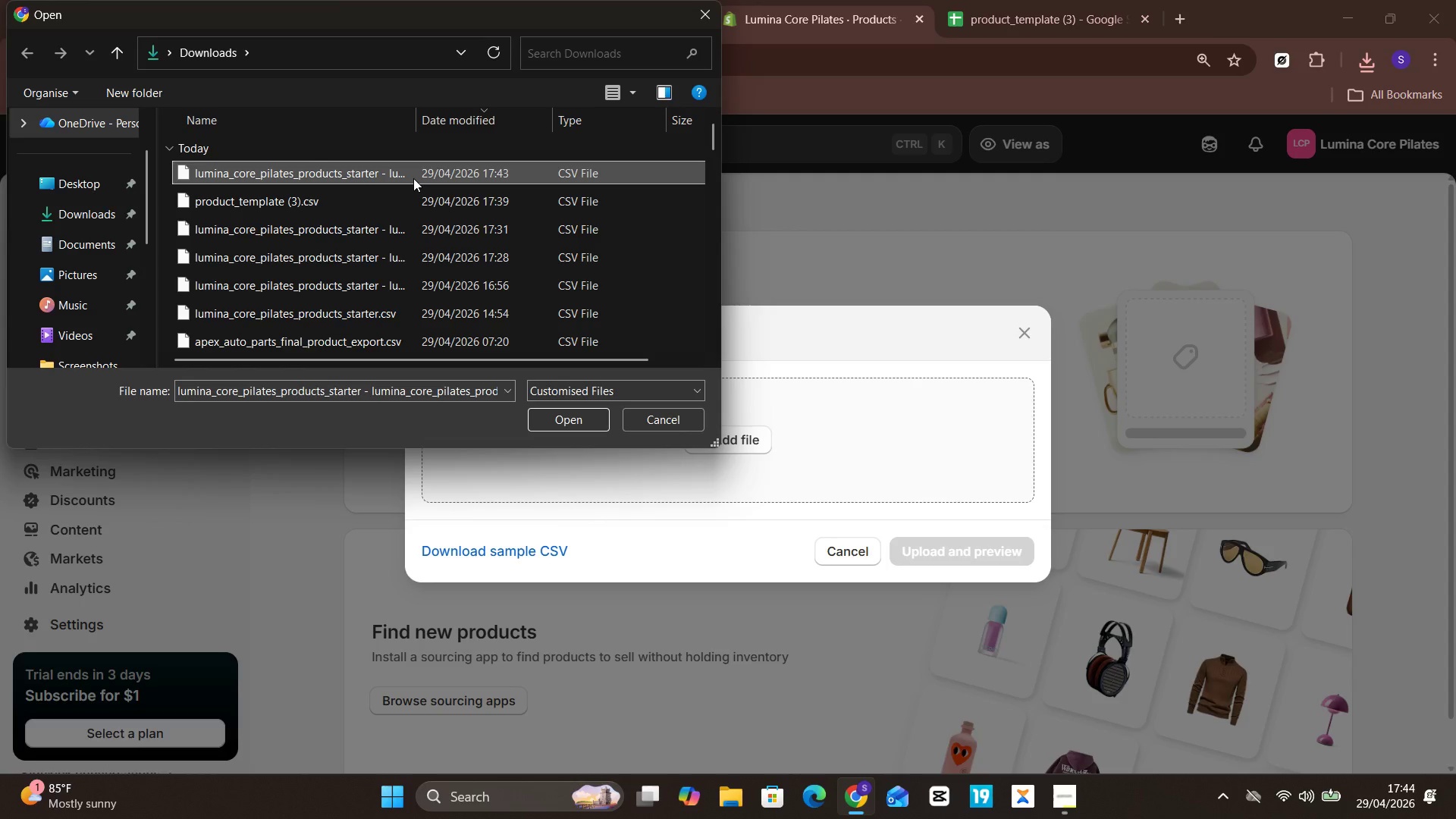 
key(Enter)
 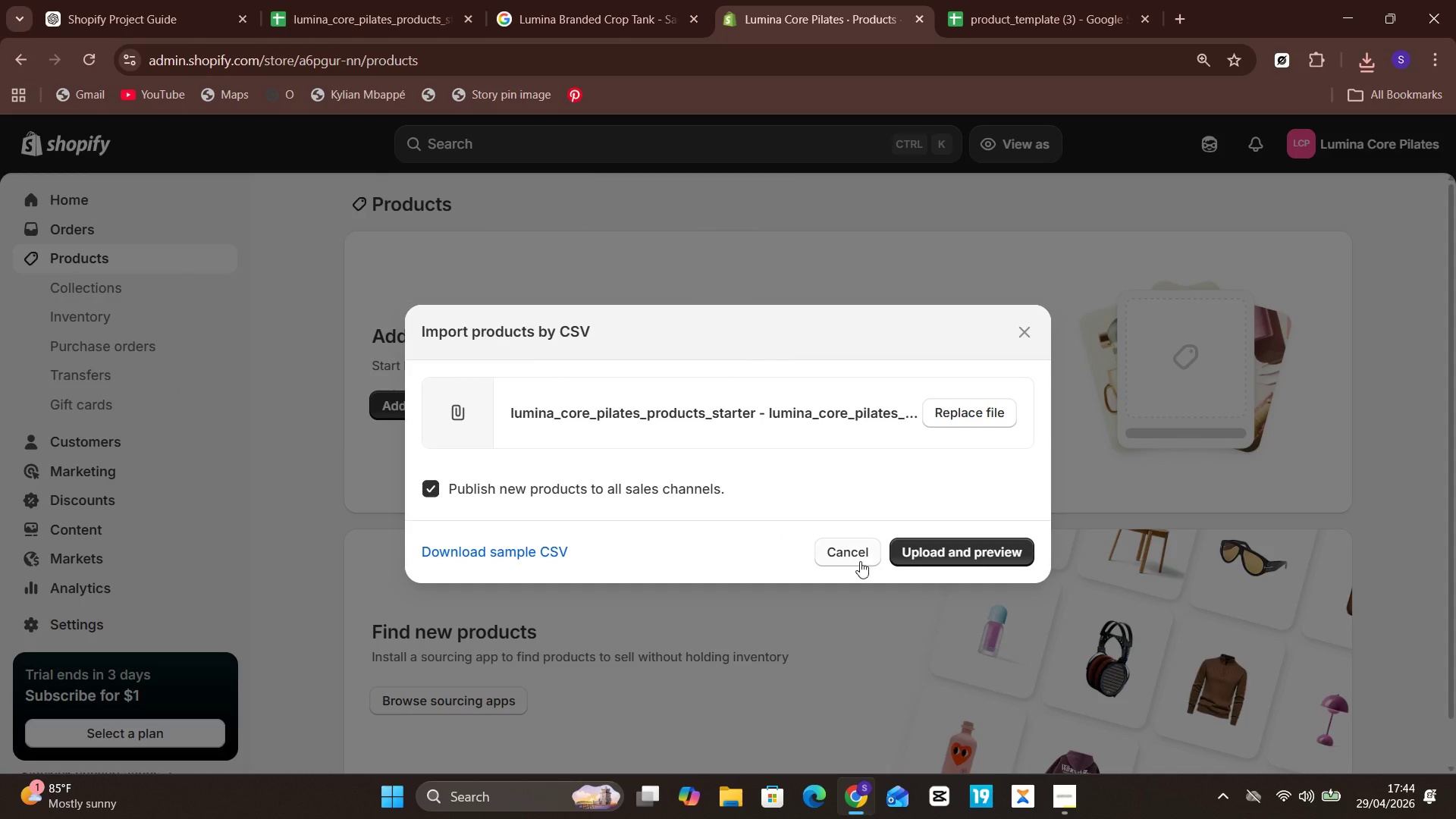 
left_click([921, 558])
 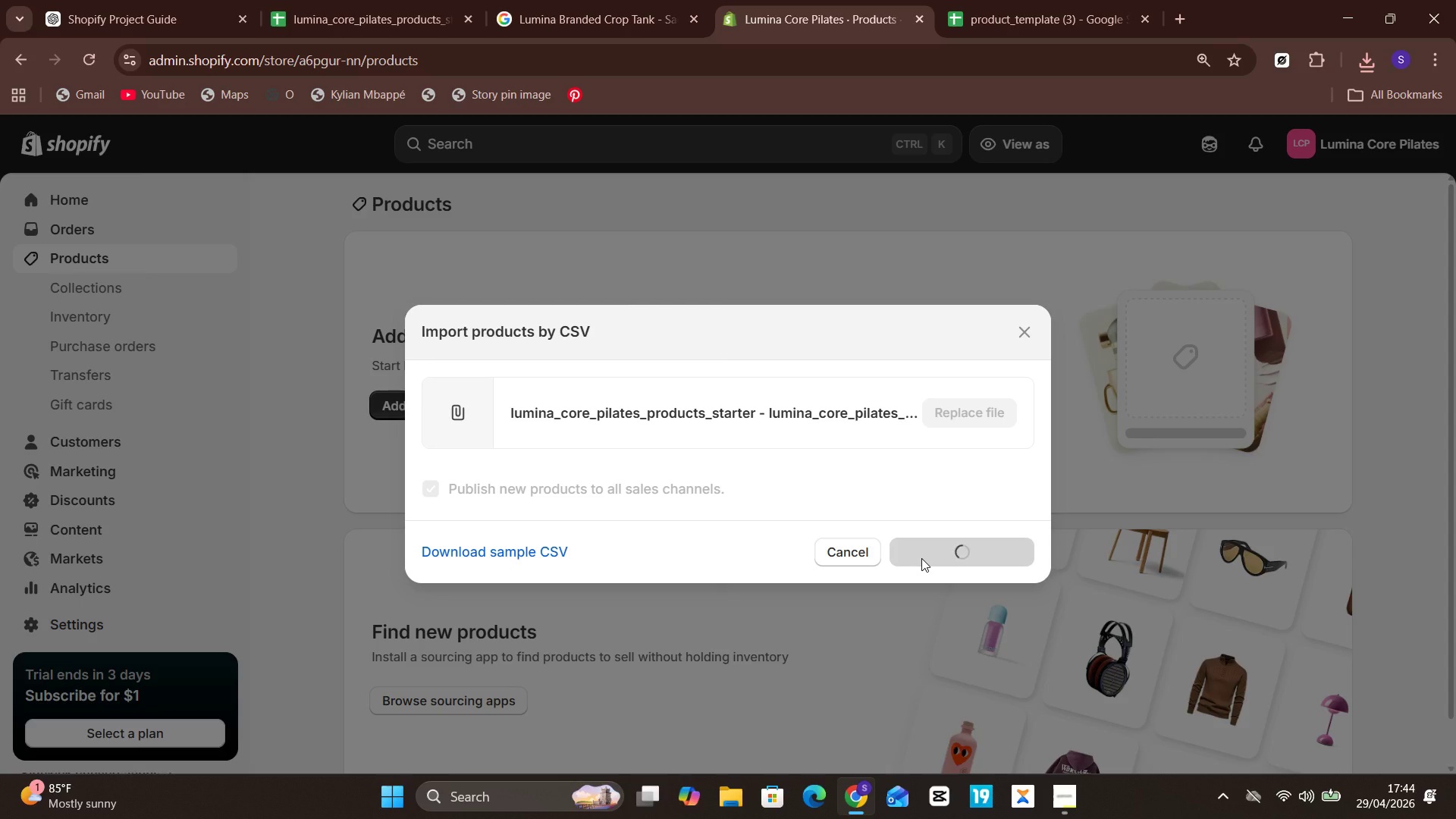 
wait(24.88)
 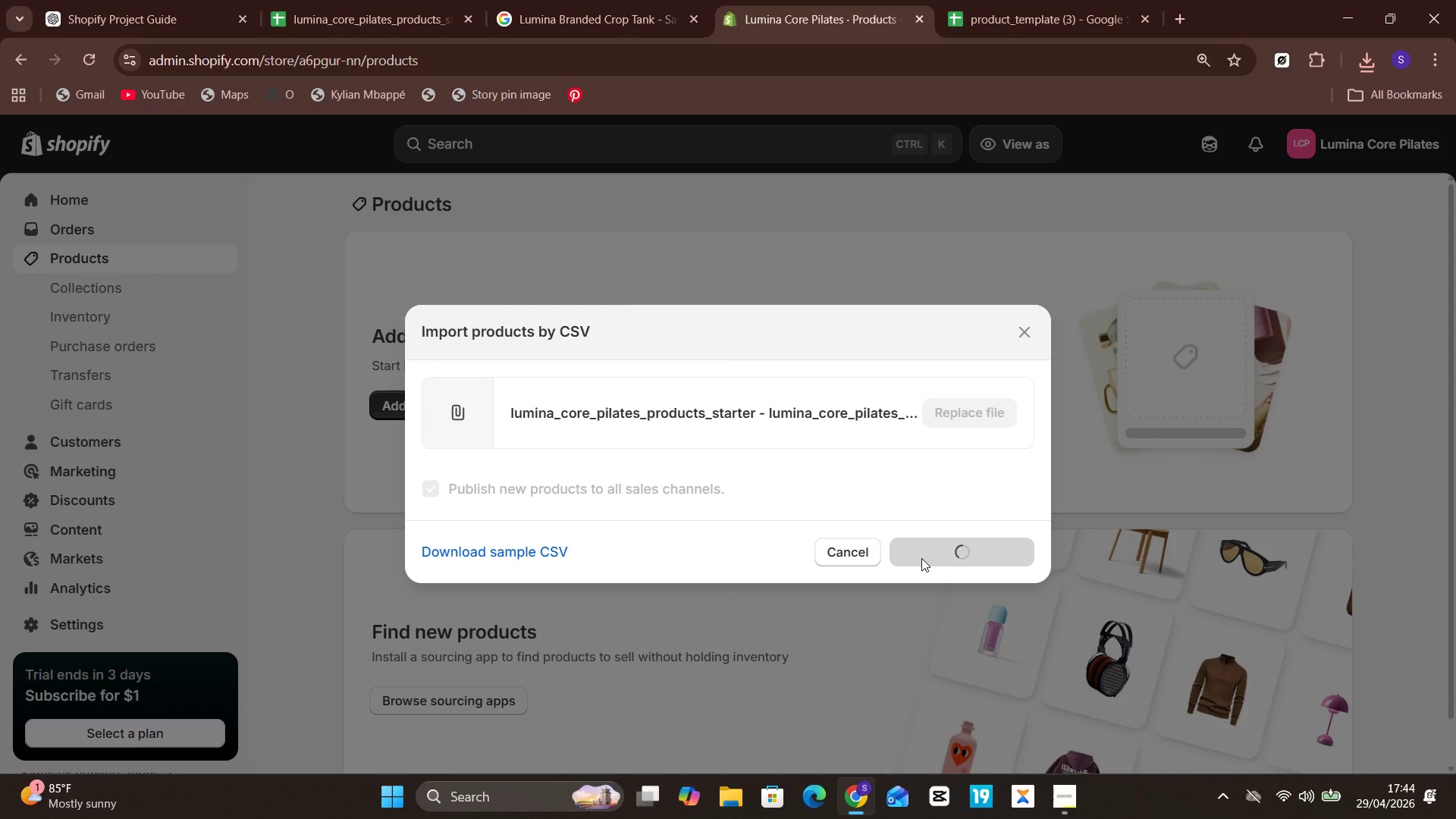 
left_click([701, 433])
 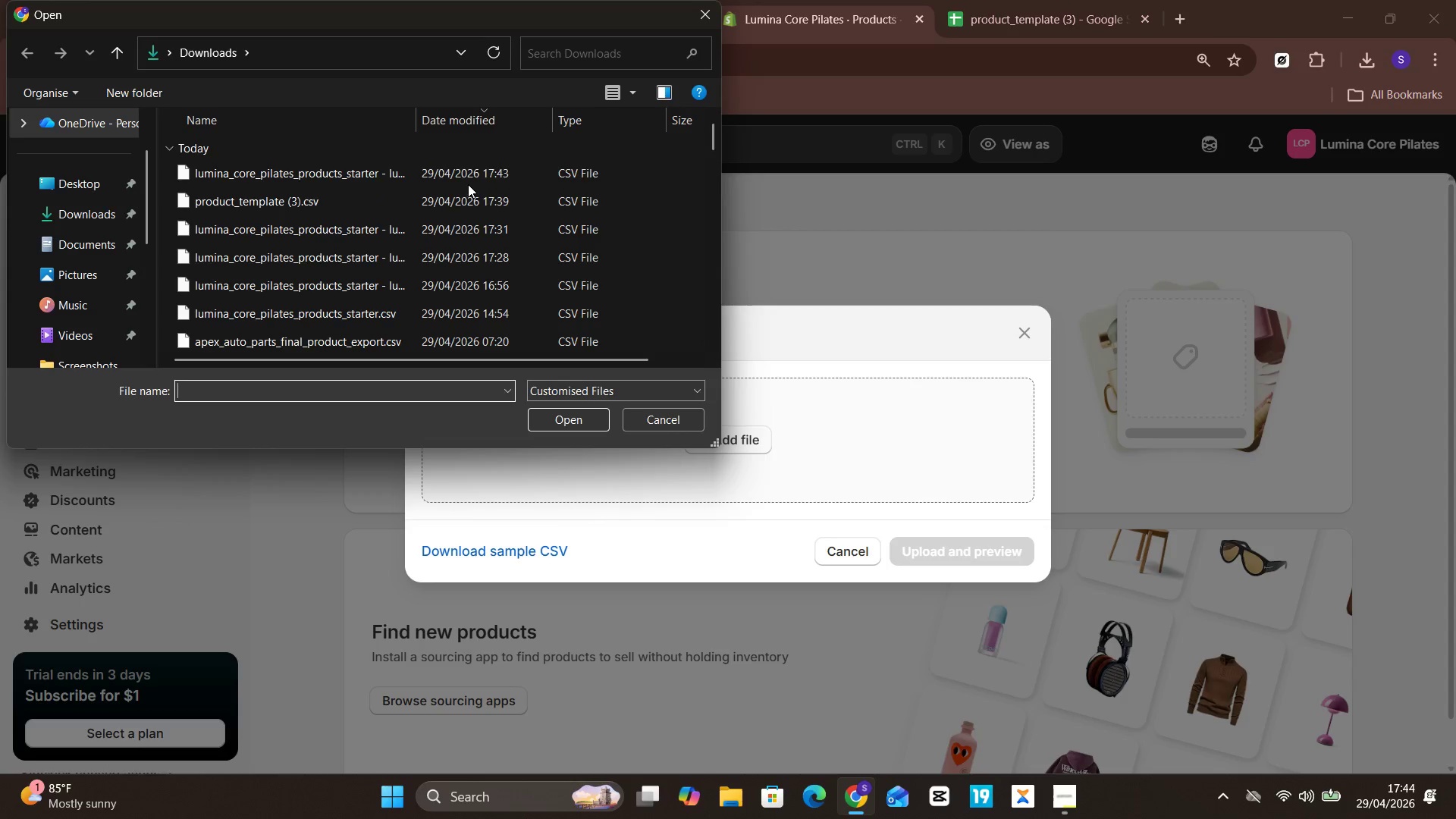 
left_click([475, 177])
 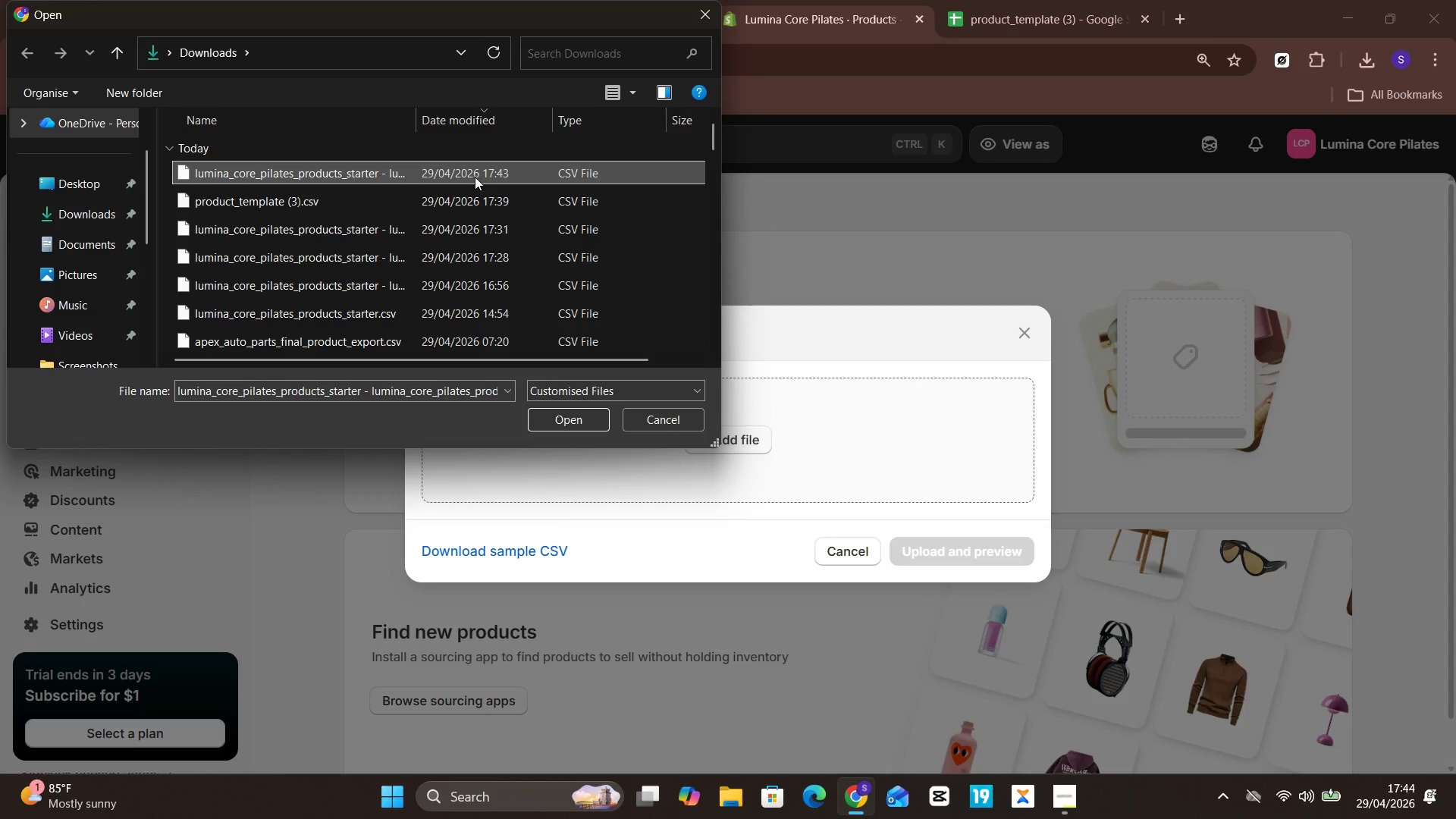 
hold_key(key=Enter, duration=0.31)
 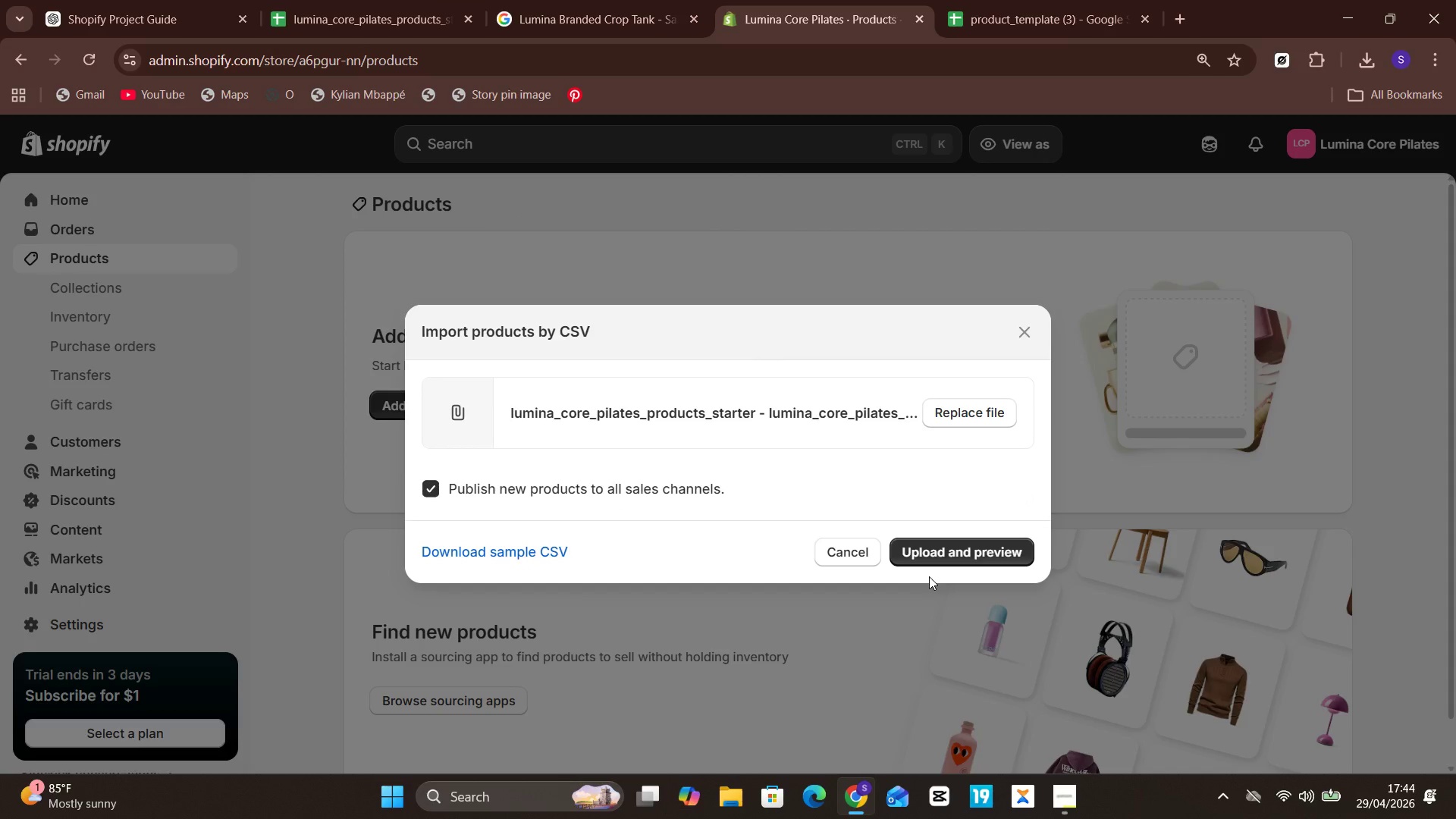 
left_click([949, 562])
 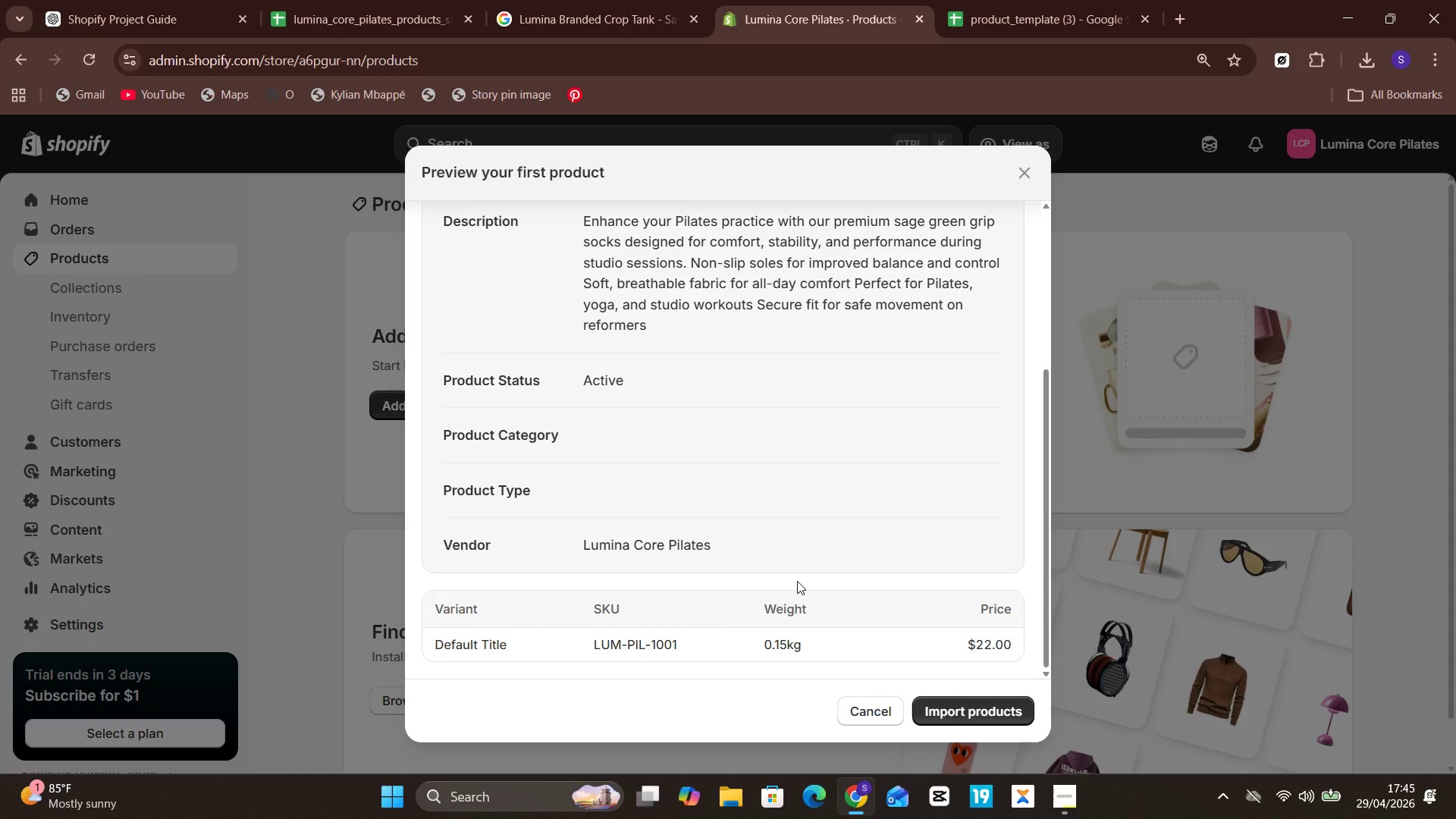 
wait(64.72)
 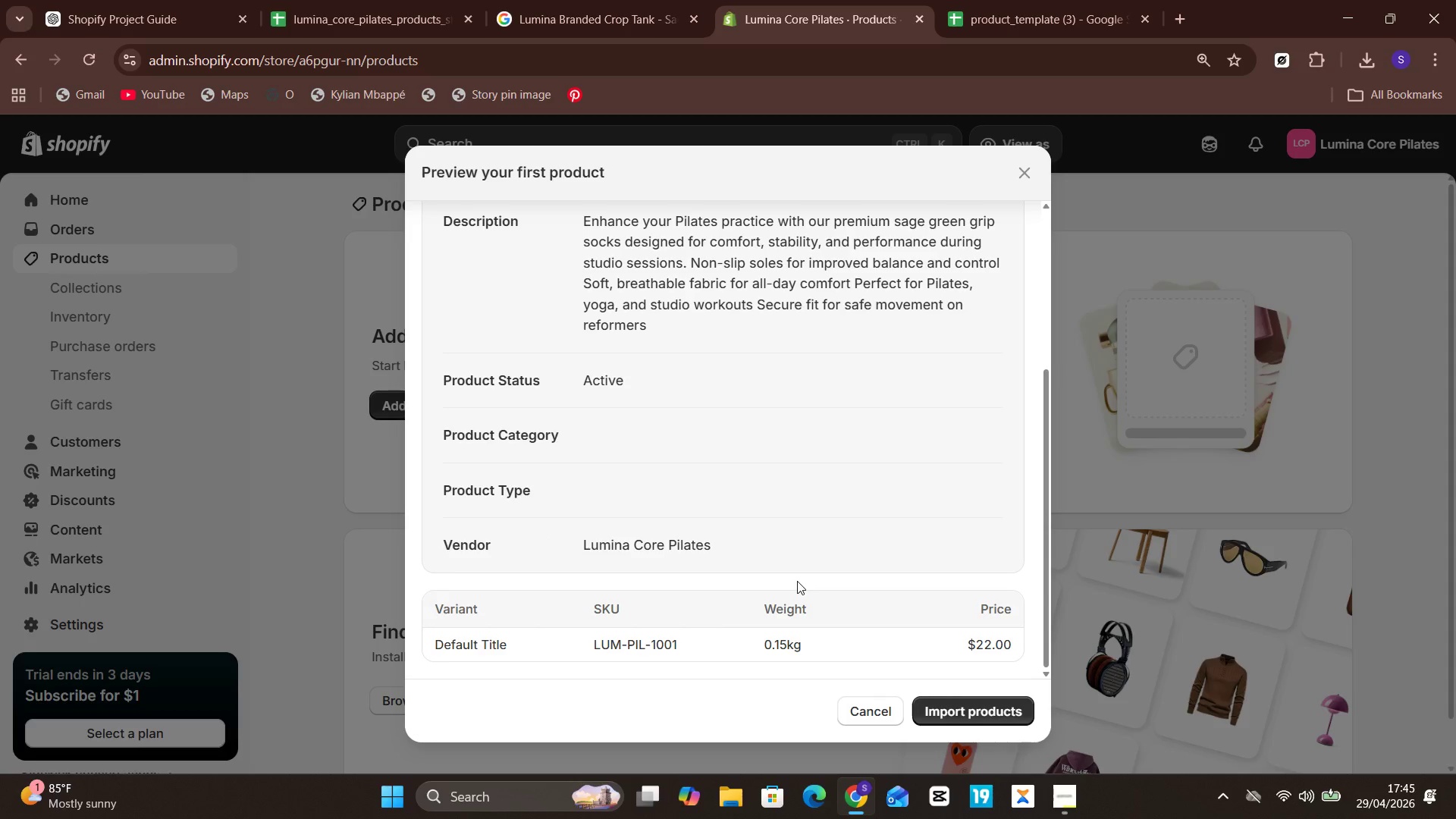 
left_click([999, 719])
 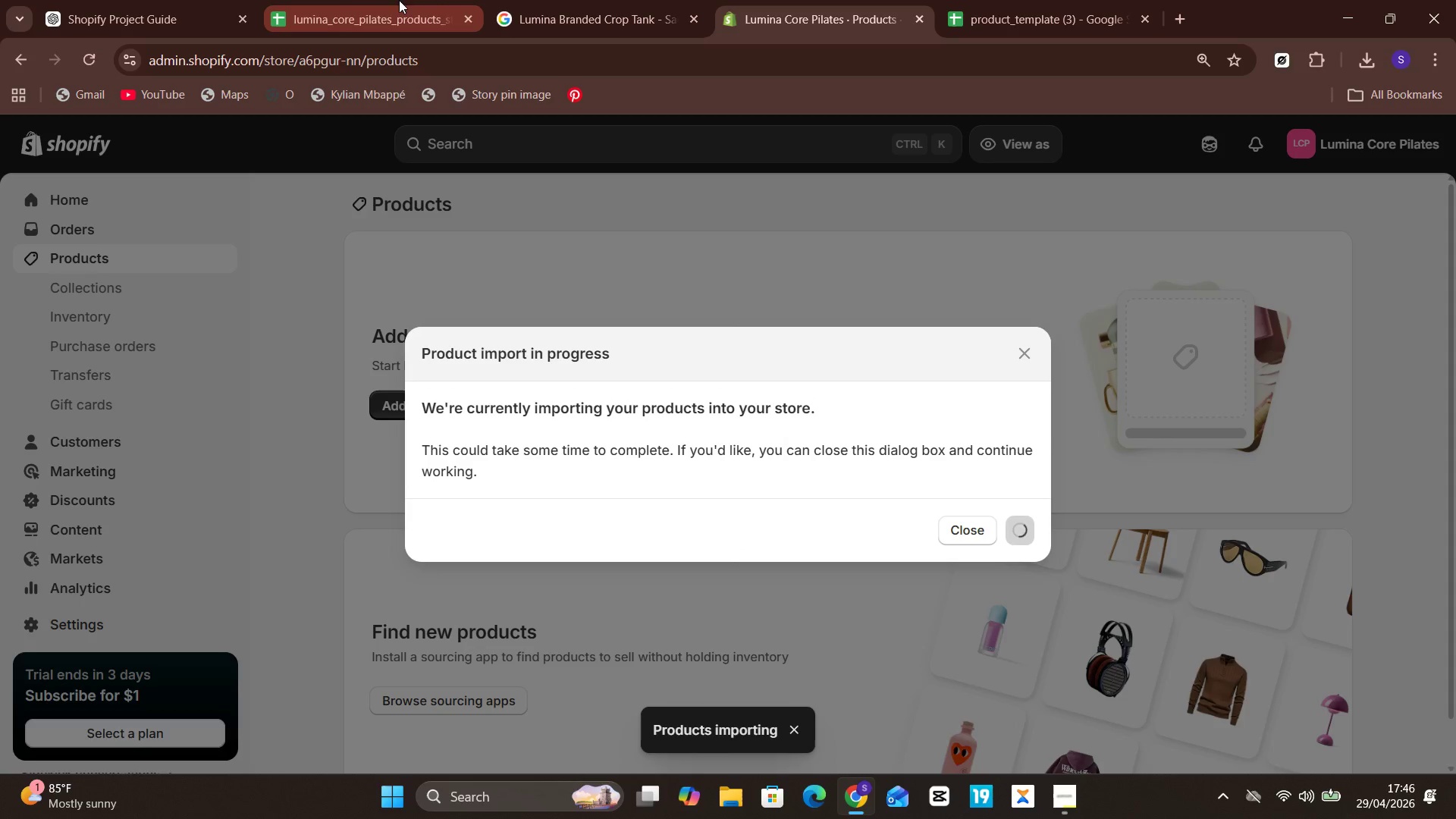 
left_click([340, 0])
 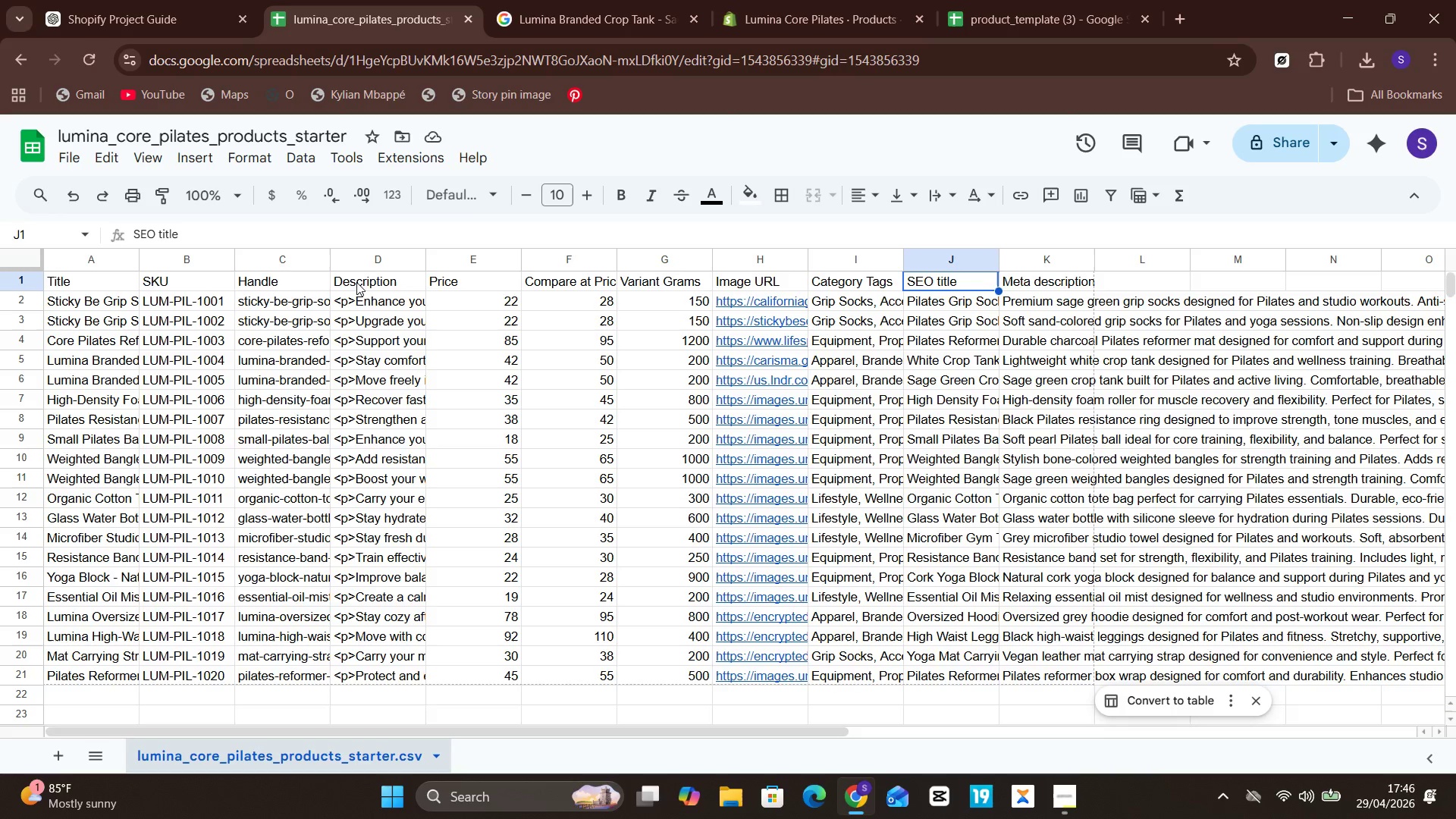 
wait(20.2)
 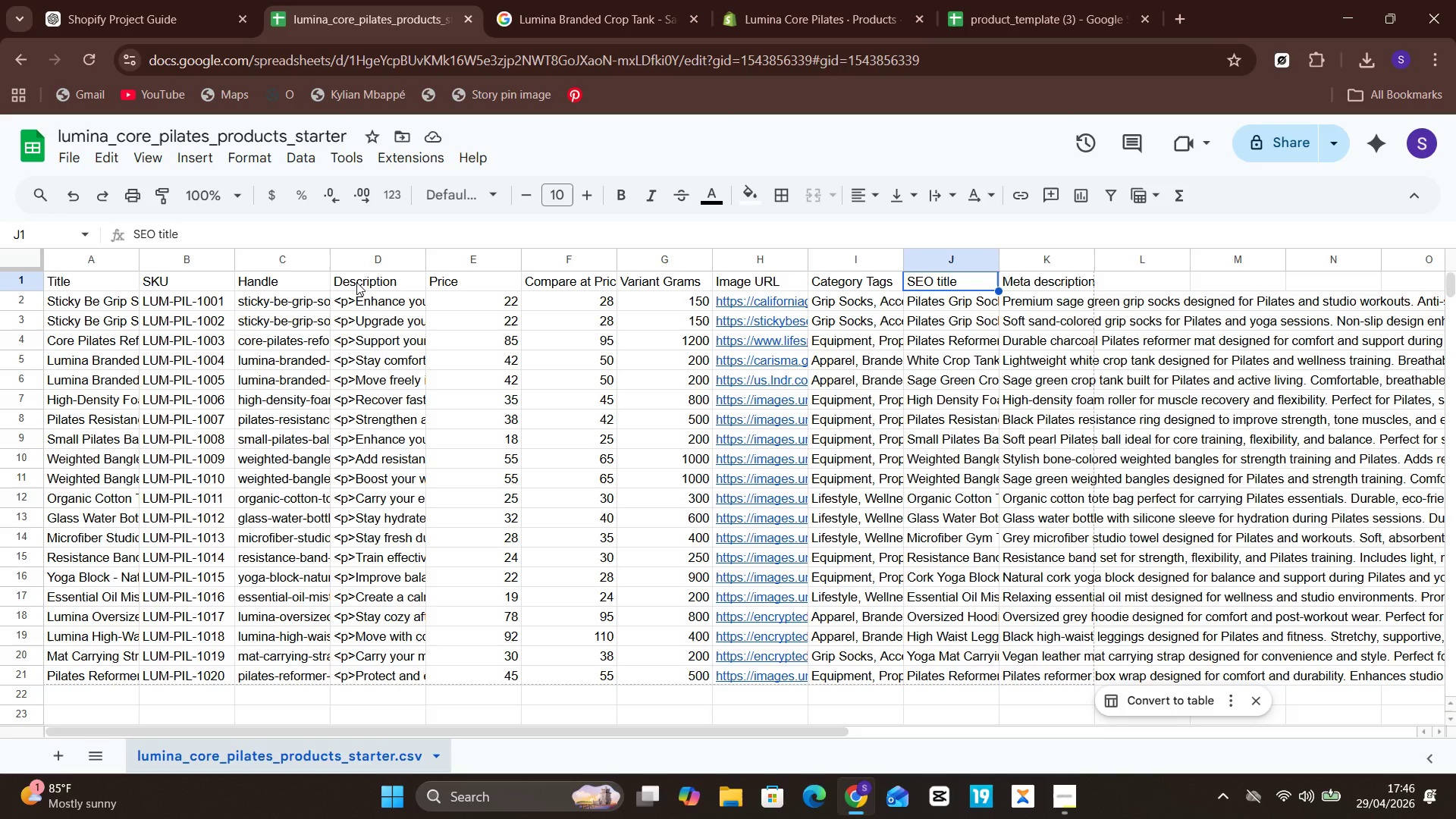 
left_click([1134, 725])